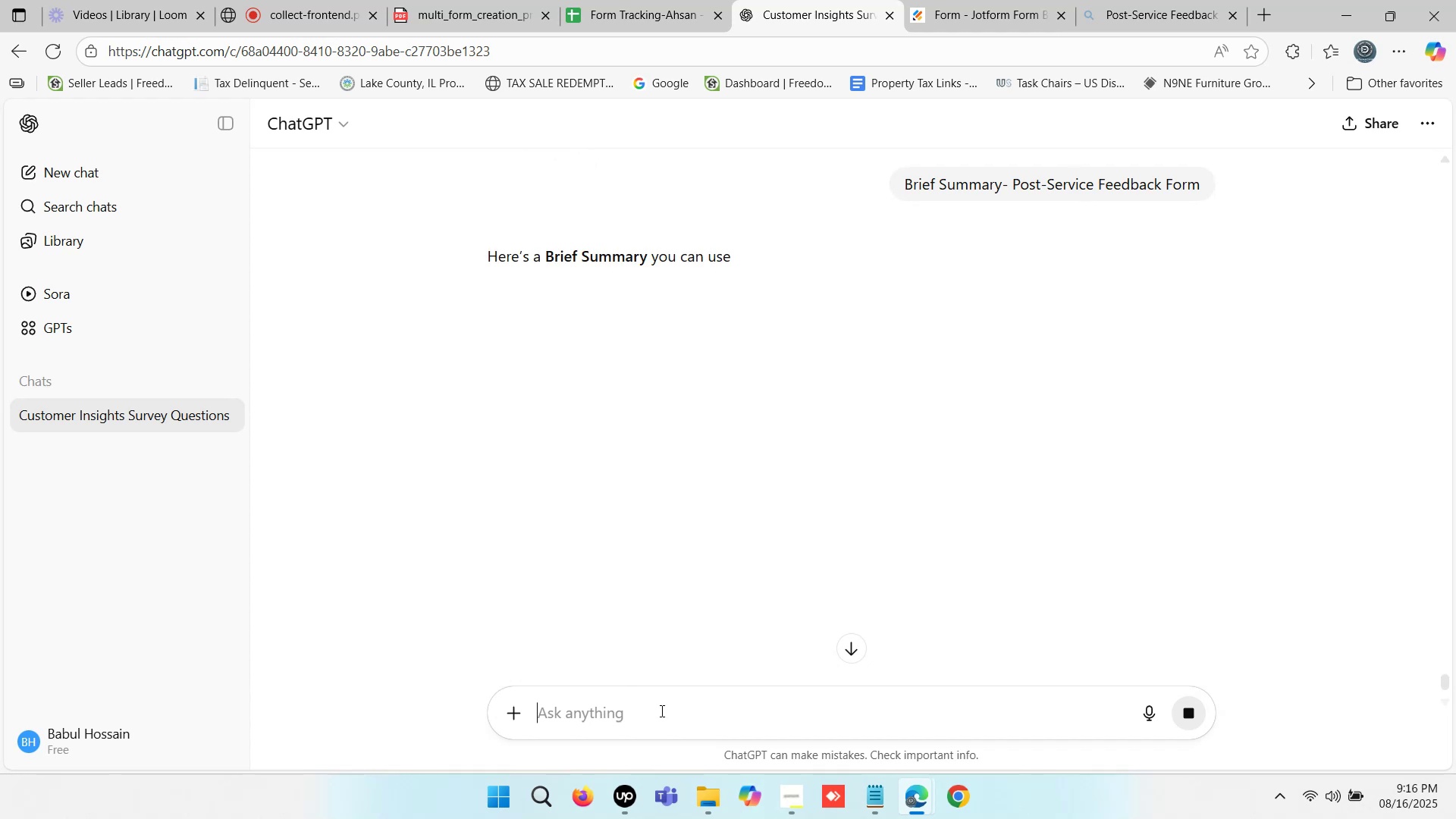 
wait(20.52)
 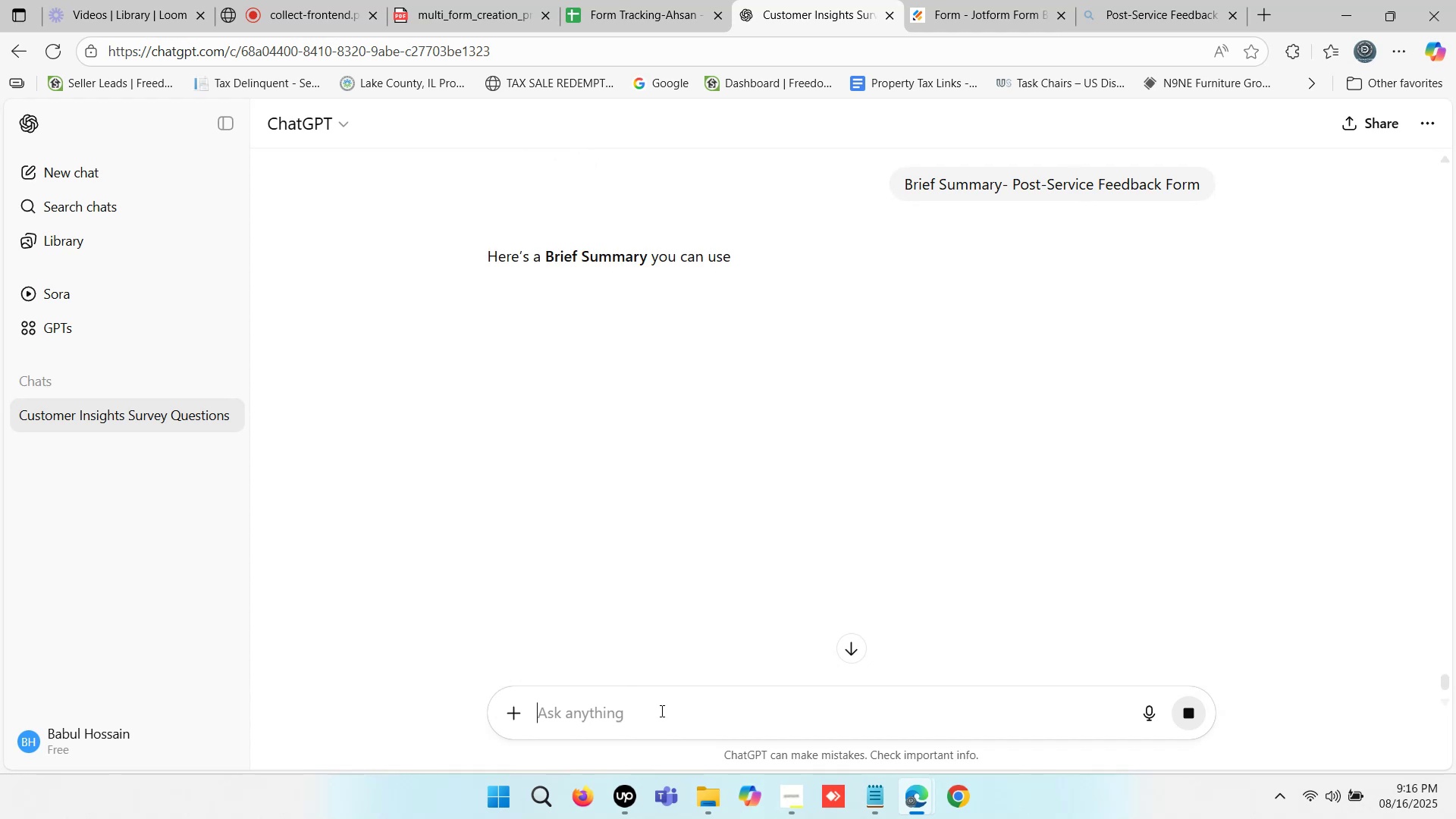 
left_click_drag(start_coordinate=[808, 449], to_coordinate=[481, 367])
 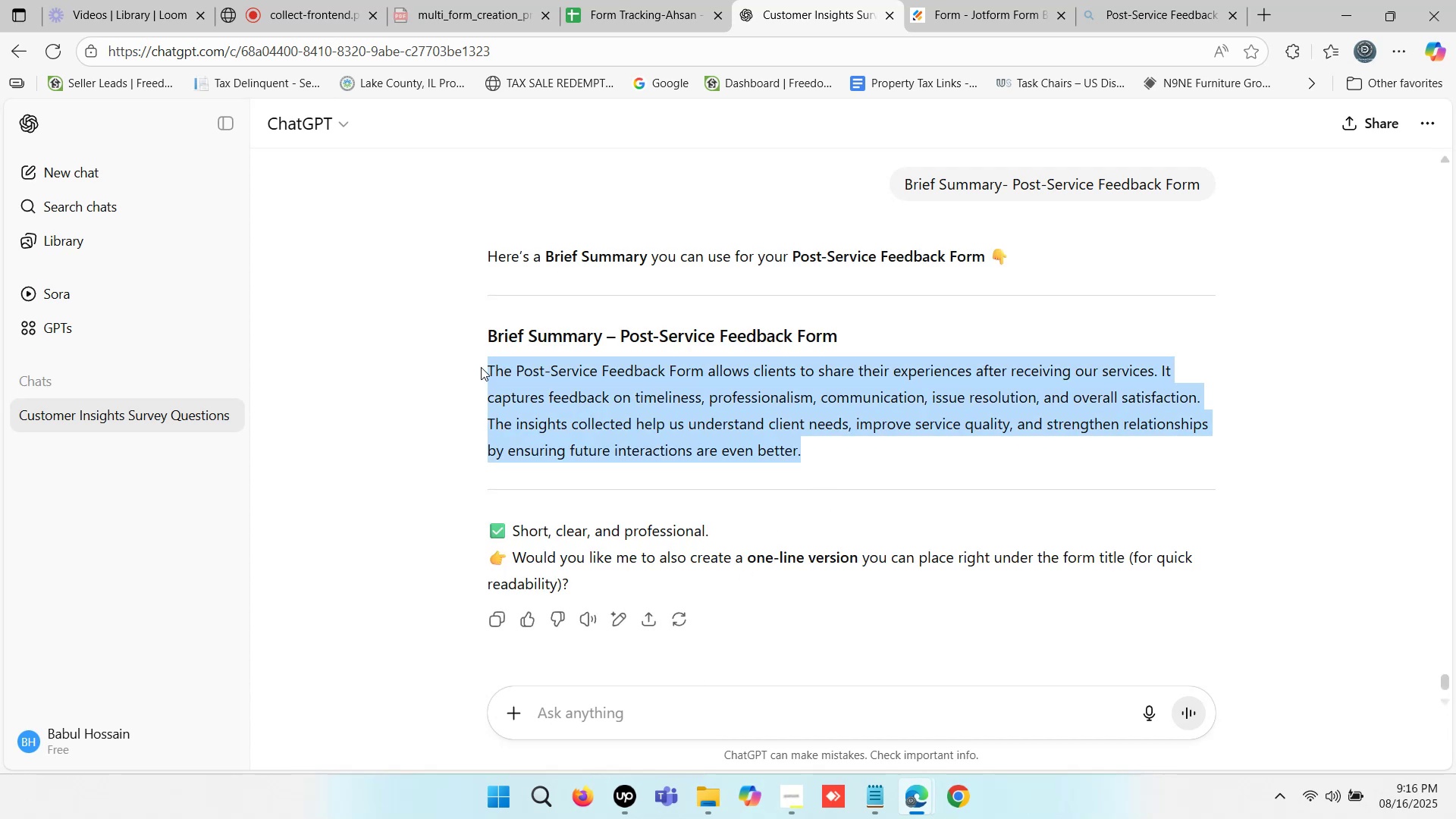 
key(Control+ControlLeft)
 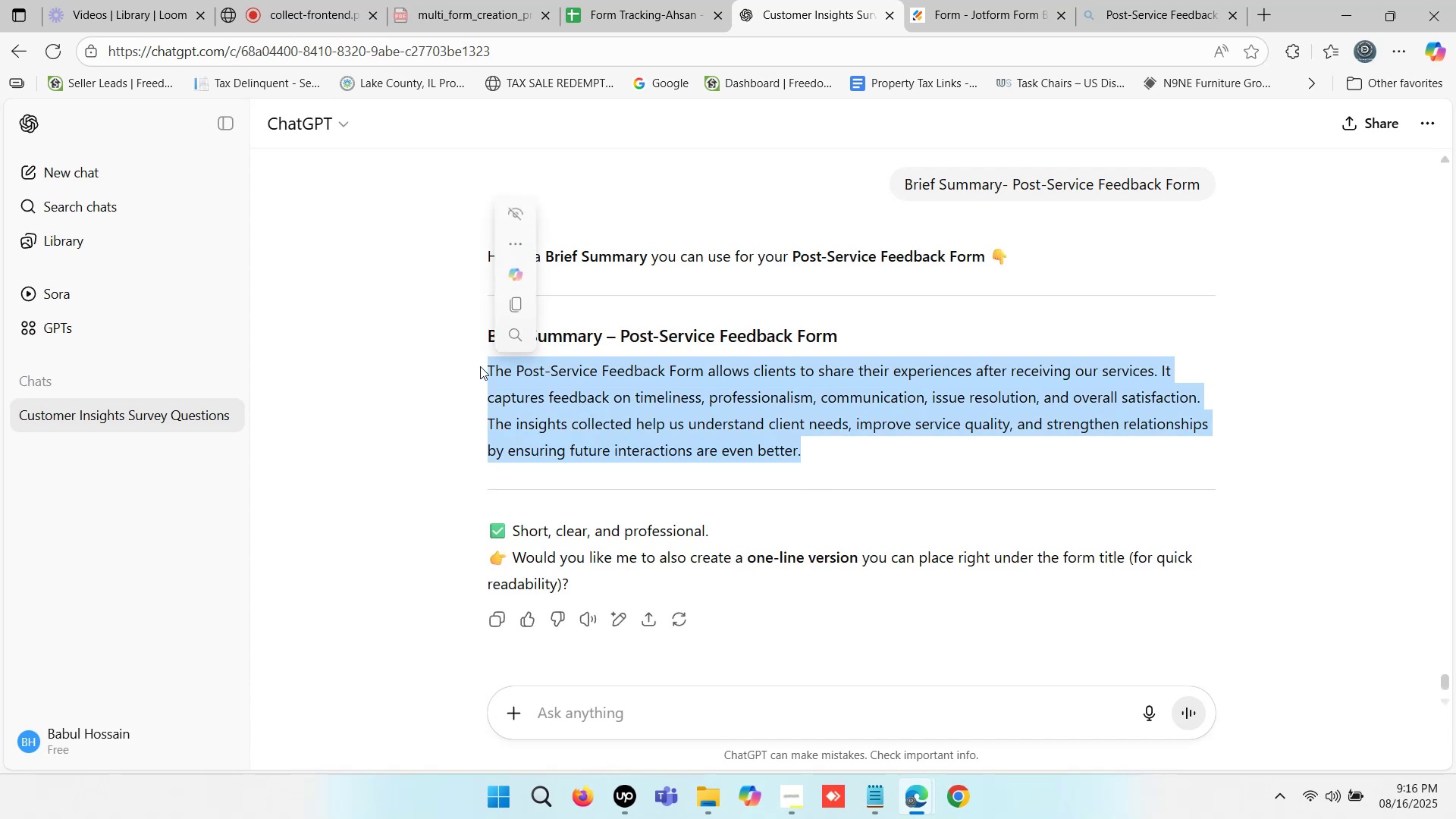 
key(Control+C)
 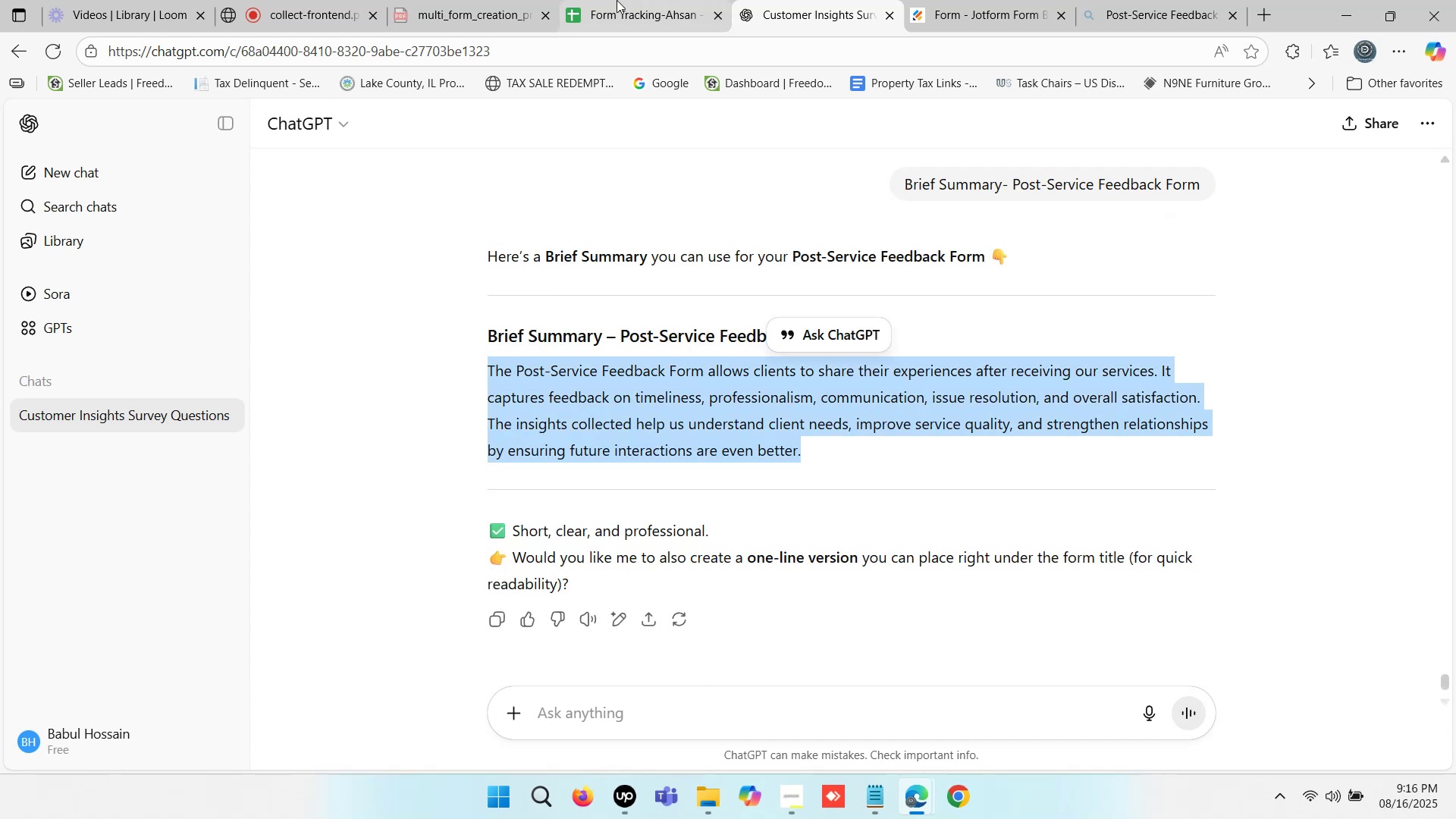 
left_click([617, 0])
 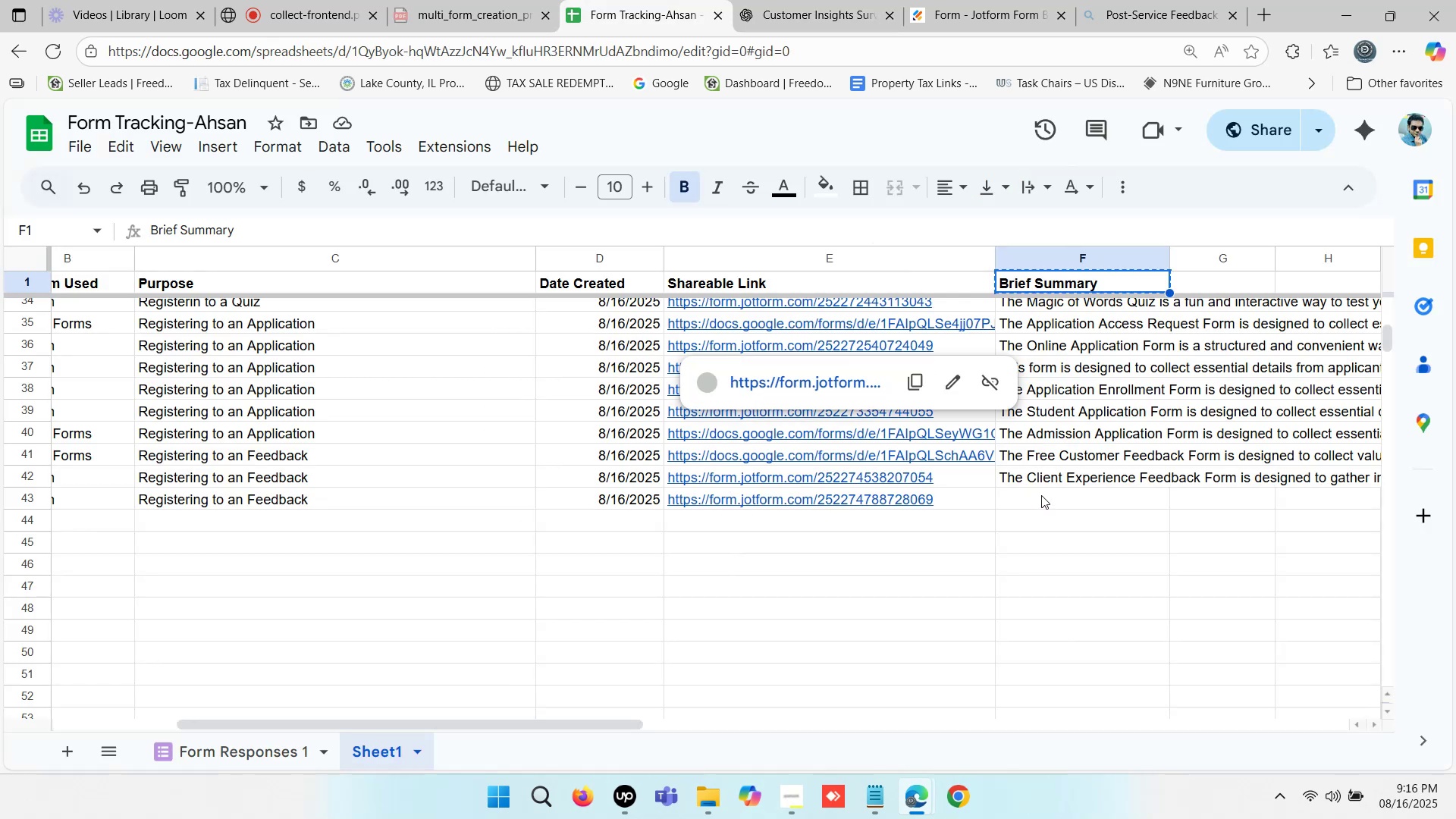 
double_click([1041, 495])
 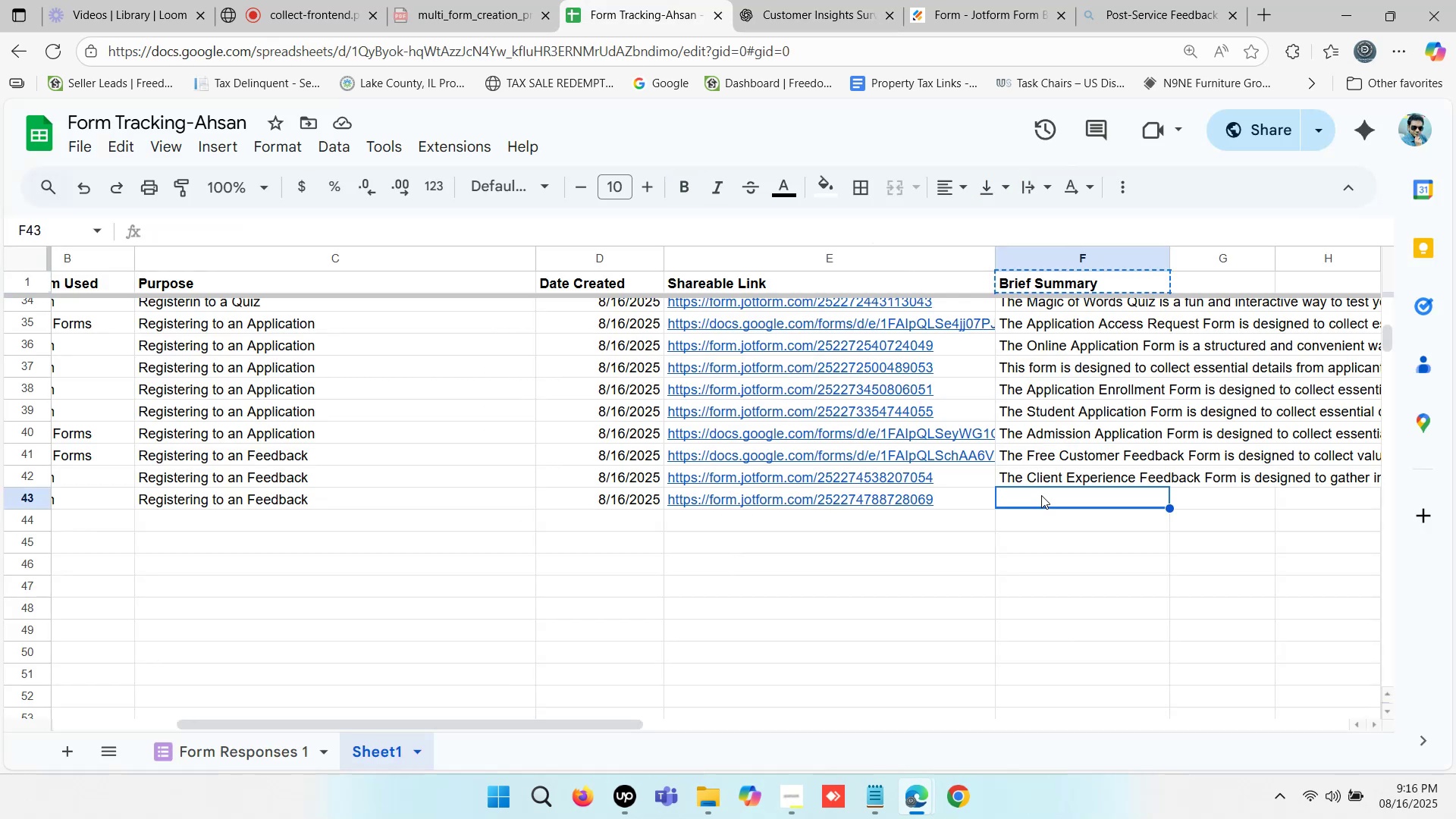 
key(Control+ControlLeft)
 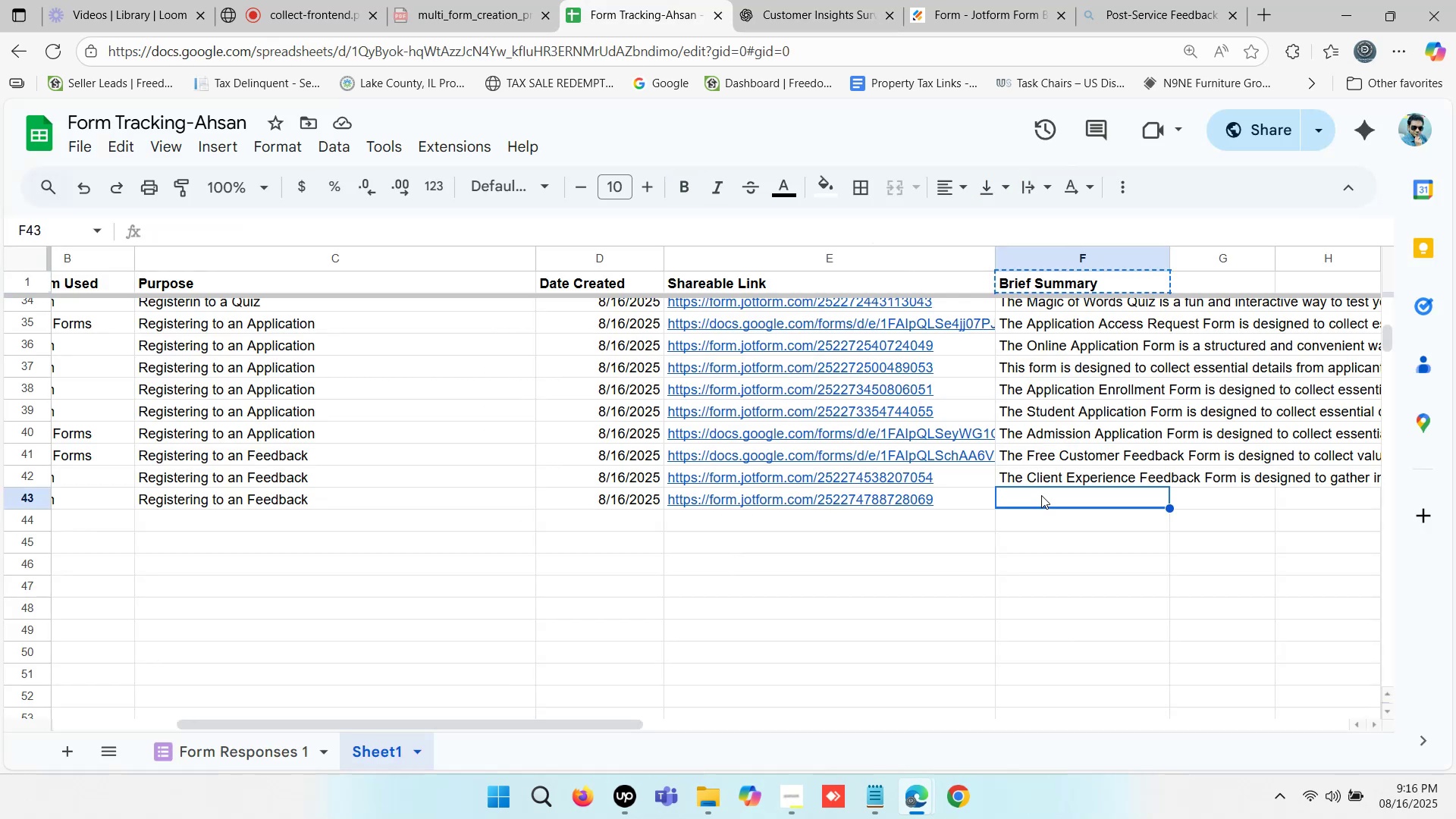 
key(Control+V)
 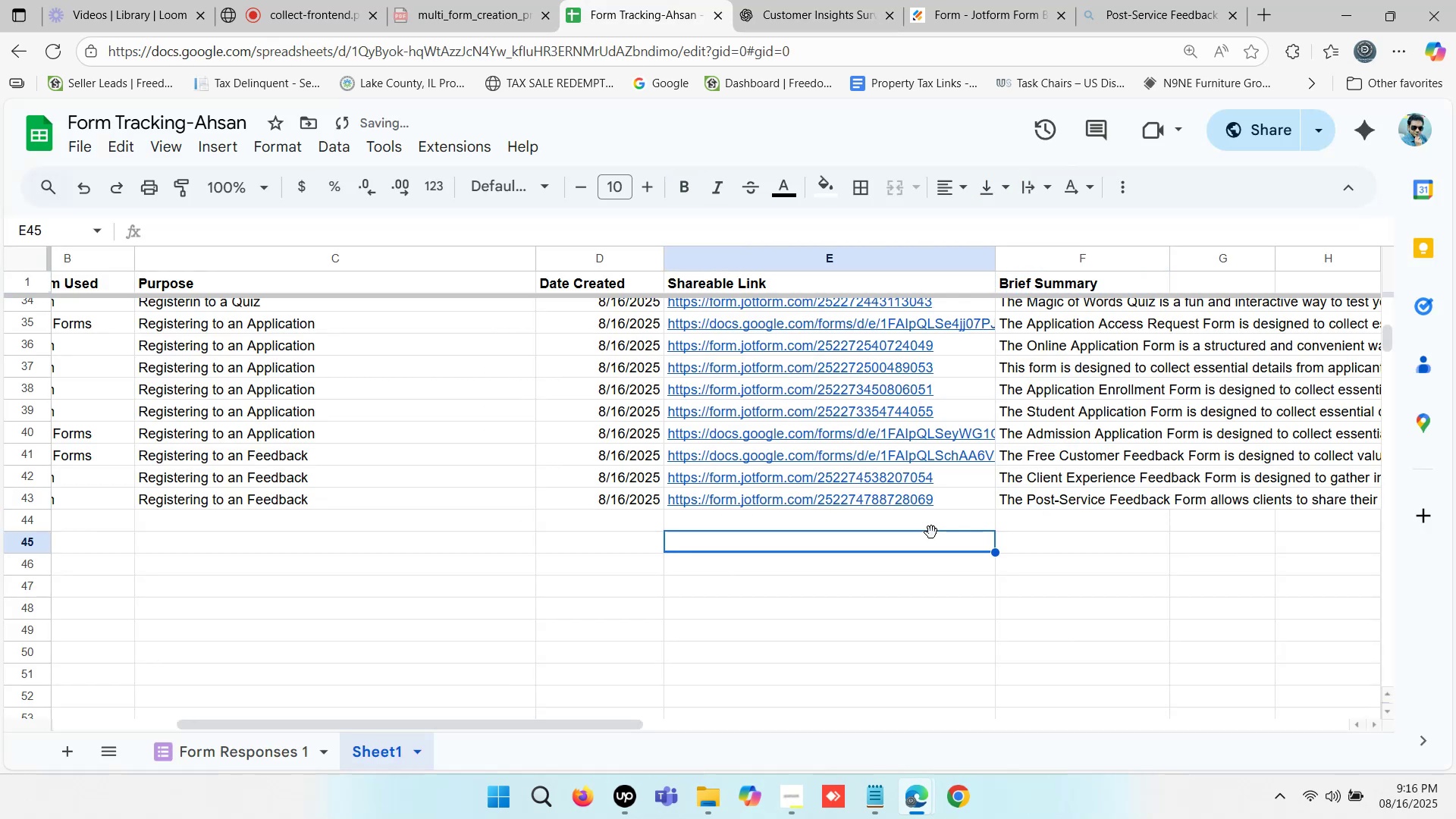 